 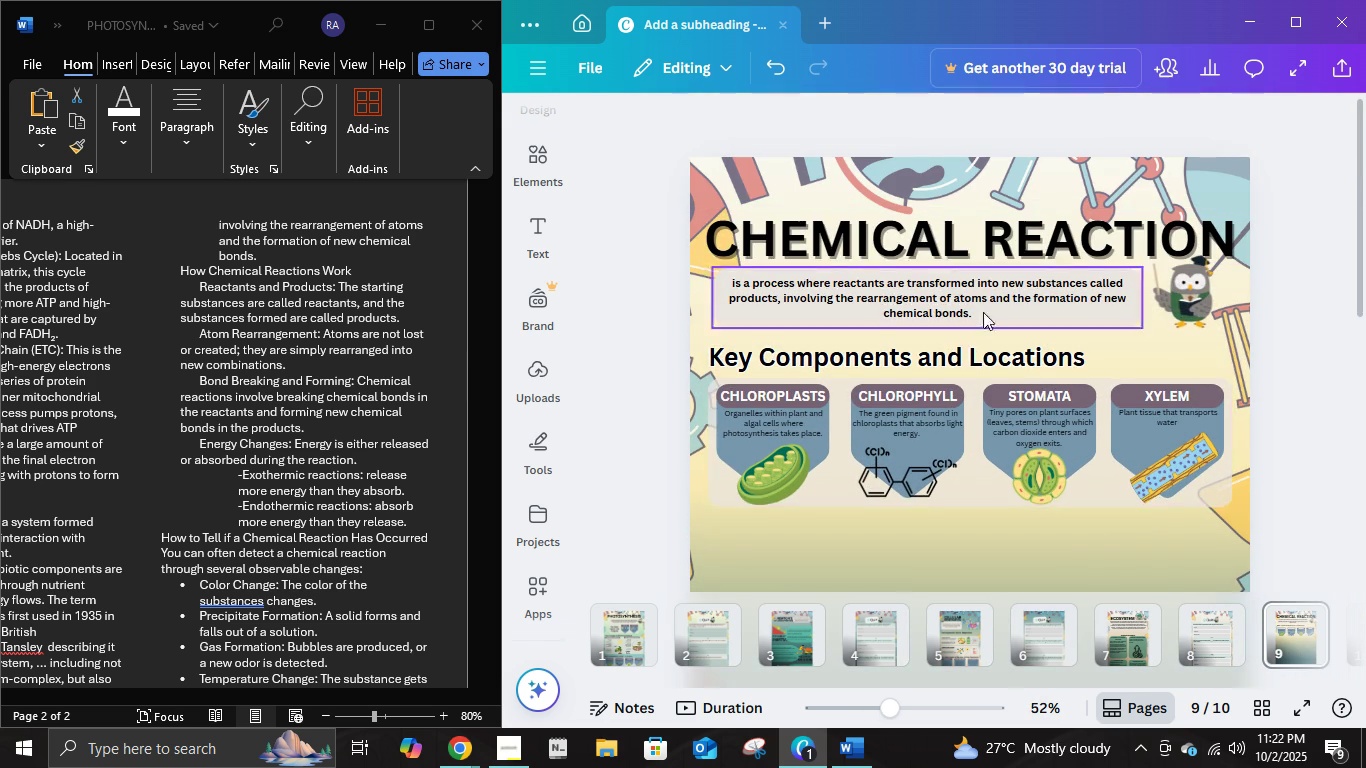 
scroll: coordinate [135, 439], scroll_direction: down, amount: 4.0
 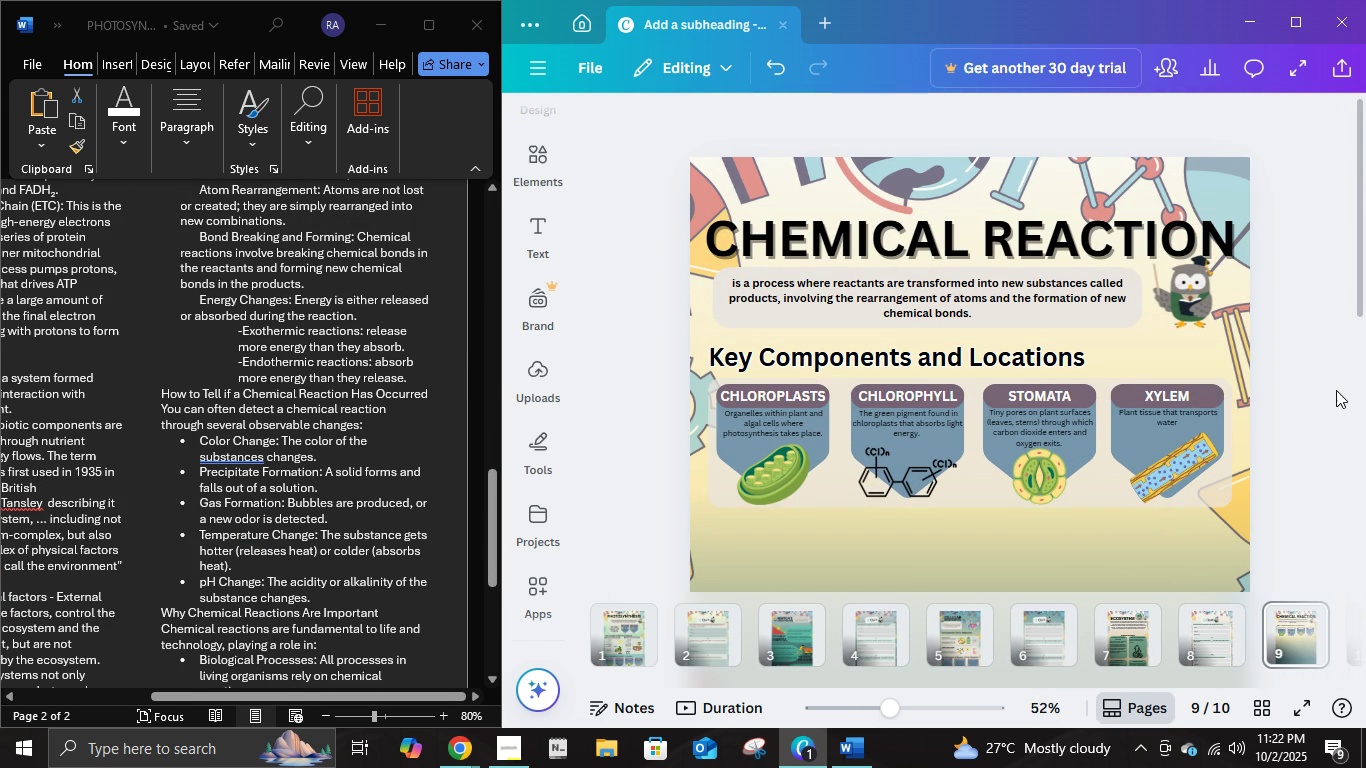 
wait(8.9)
 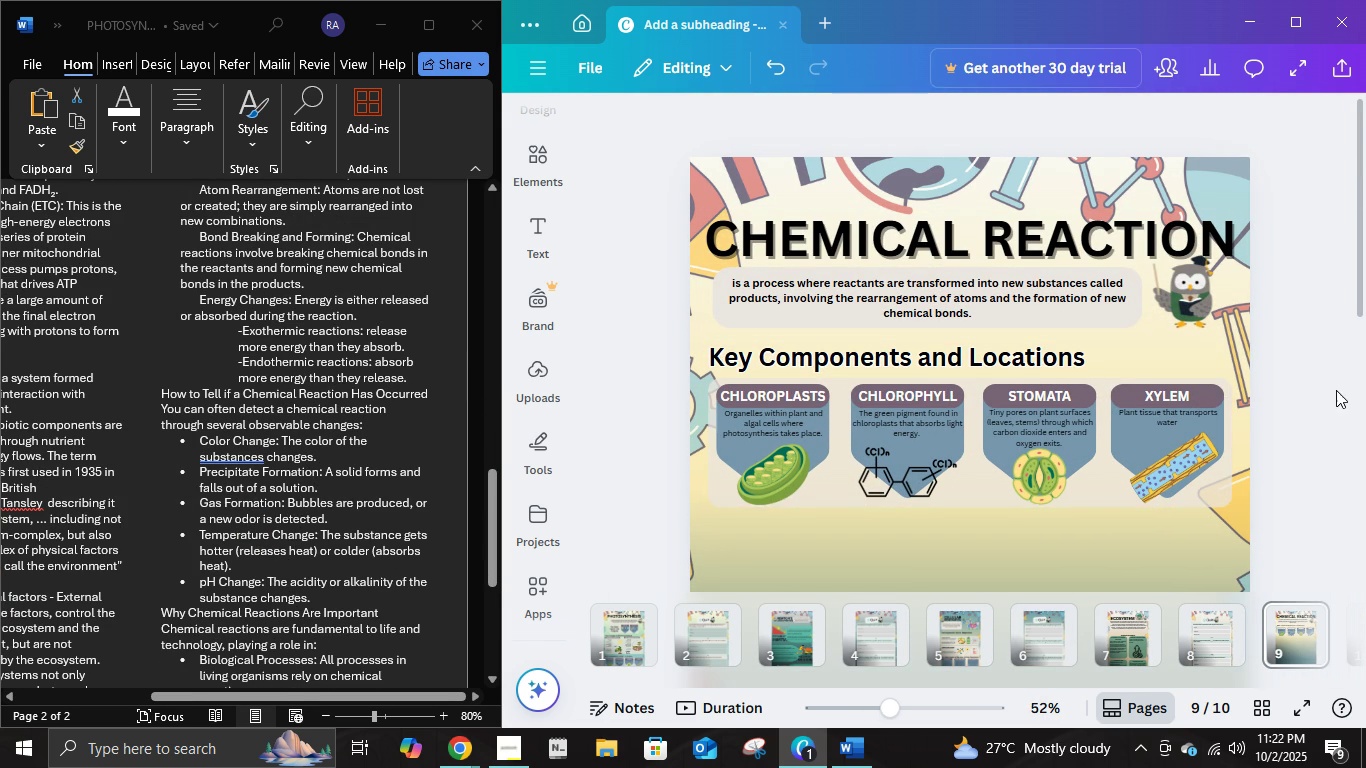 
double_click([1042, 358])
 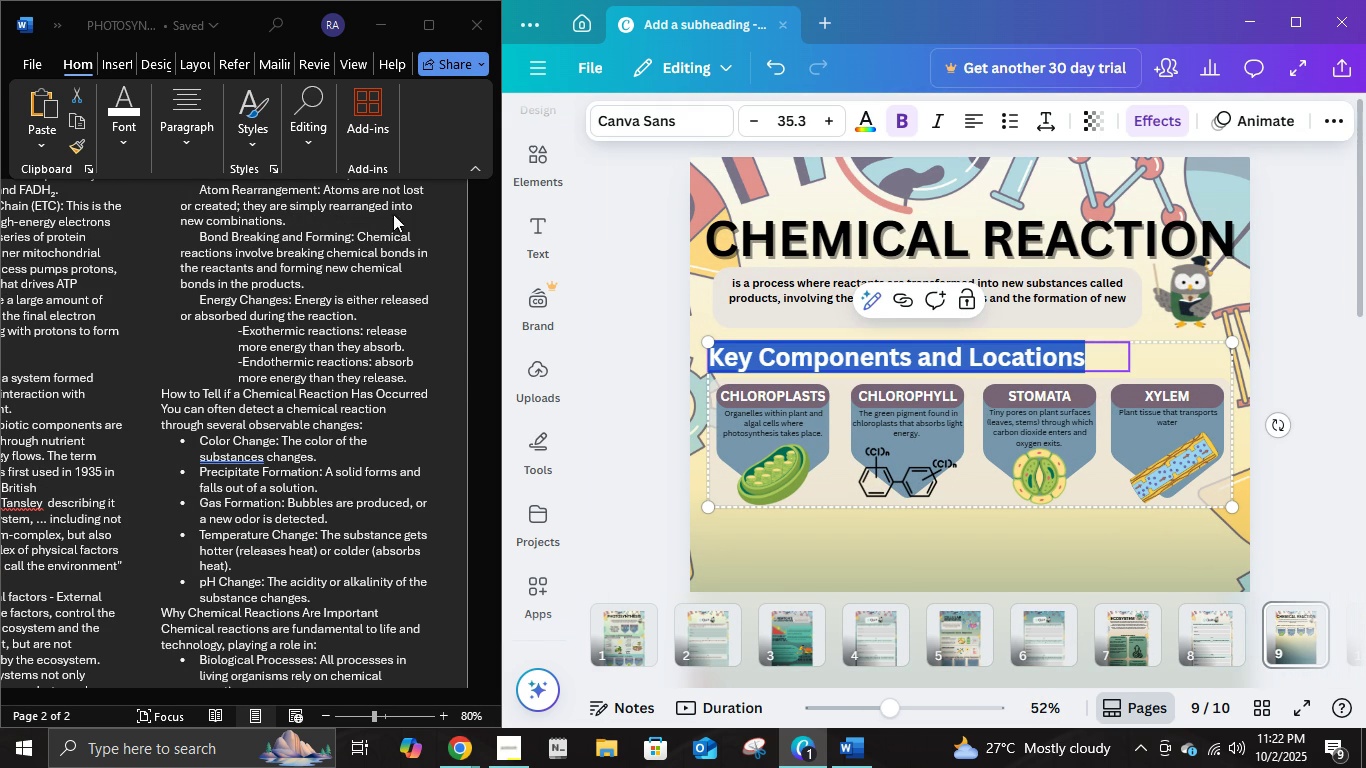 
scroll: coordinate [277, 338], scroll_direction: up, amount: 3.0
 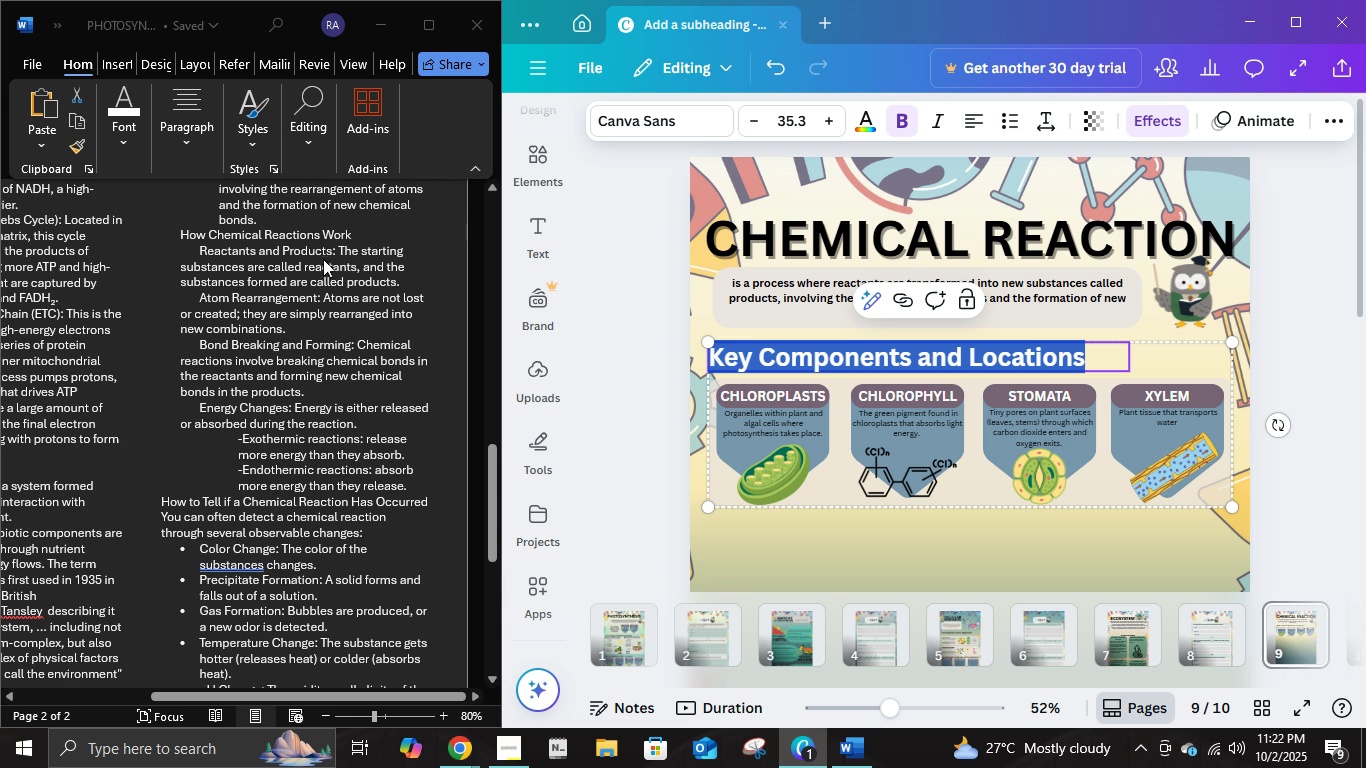 
wait(8.77)
 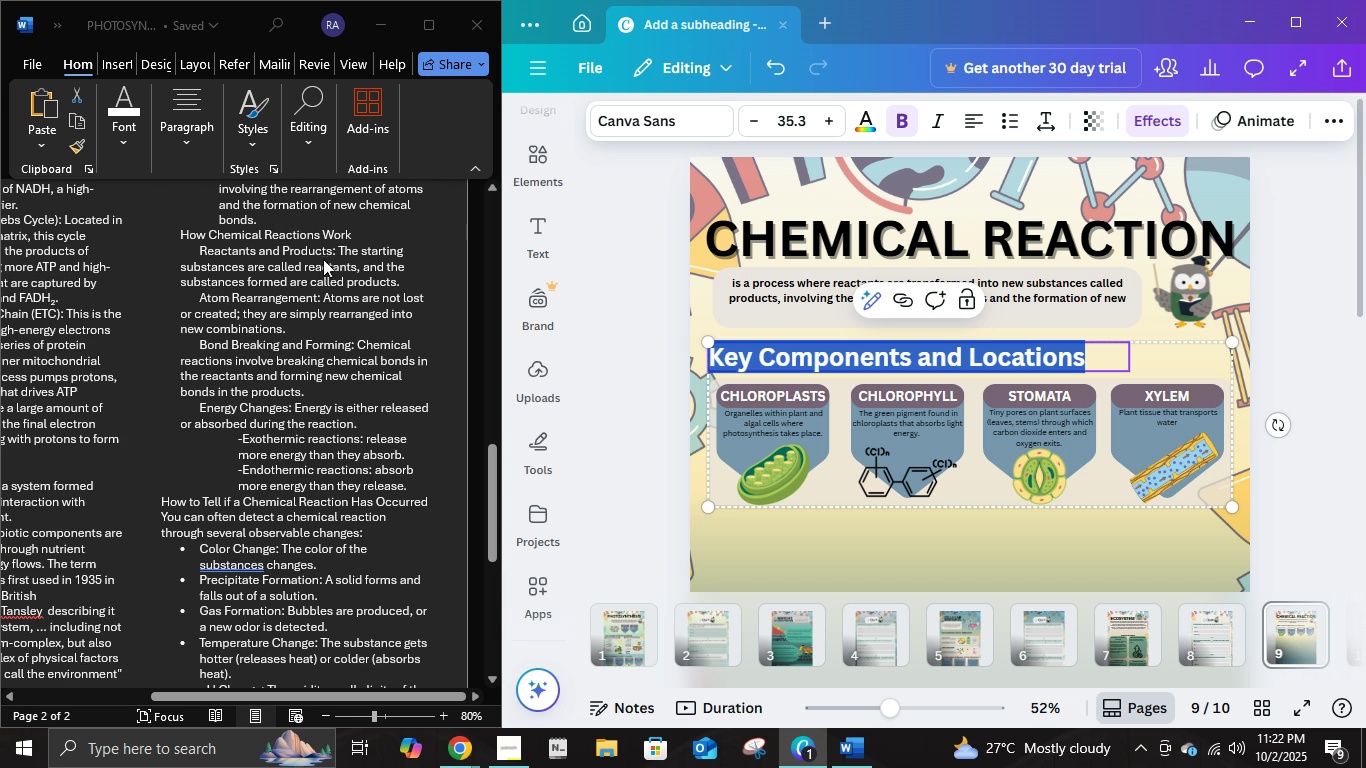 
type(How Chemical Reactons Work?)